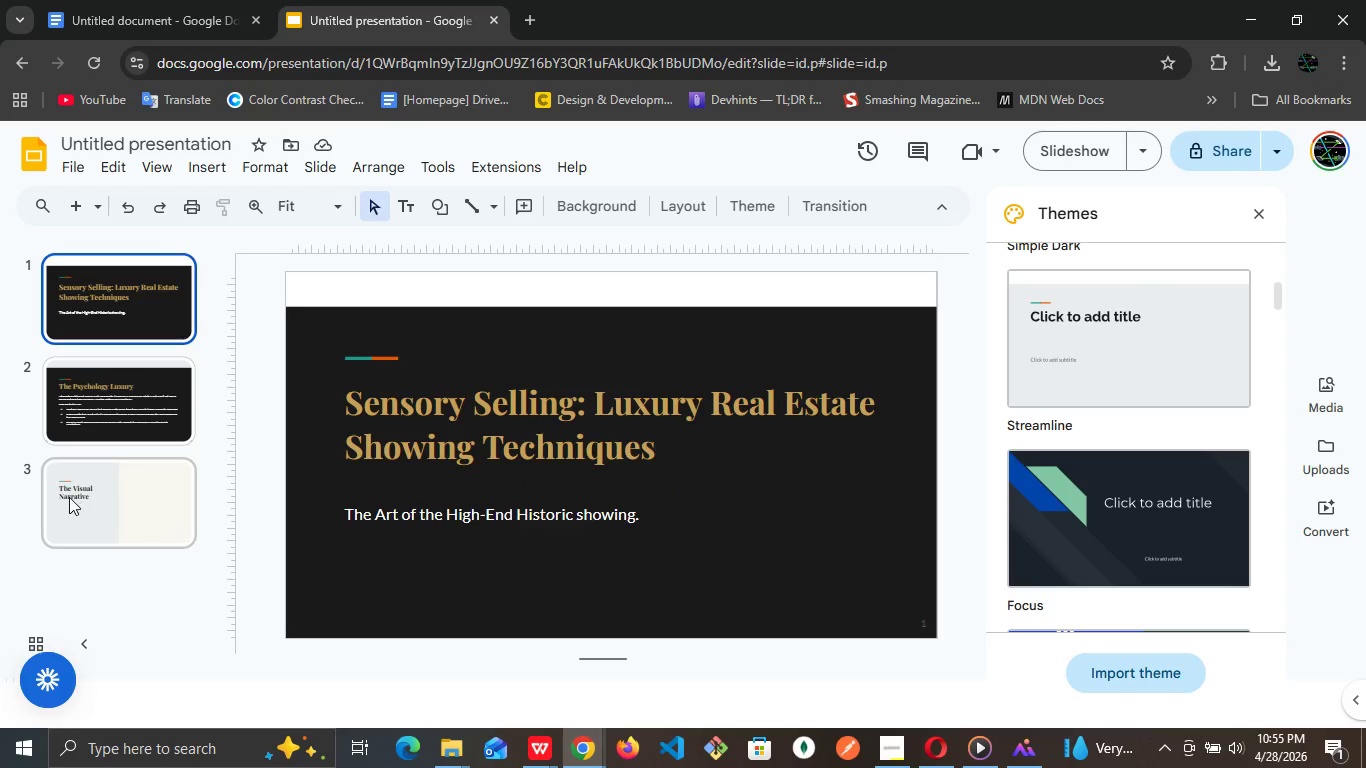 
left_click([69, 497])
 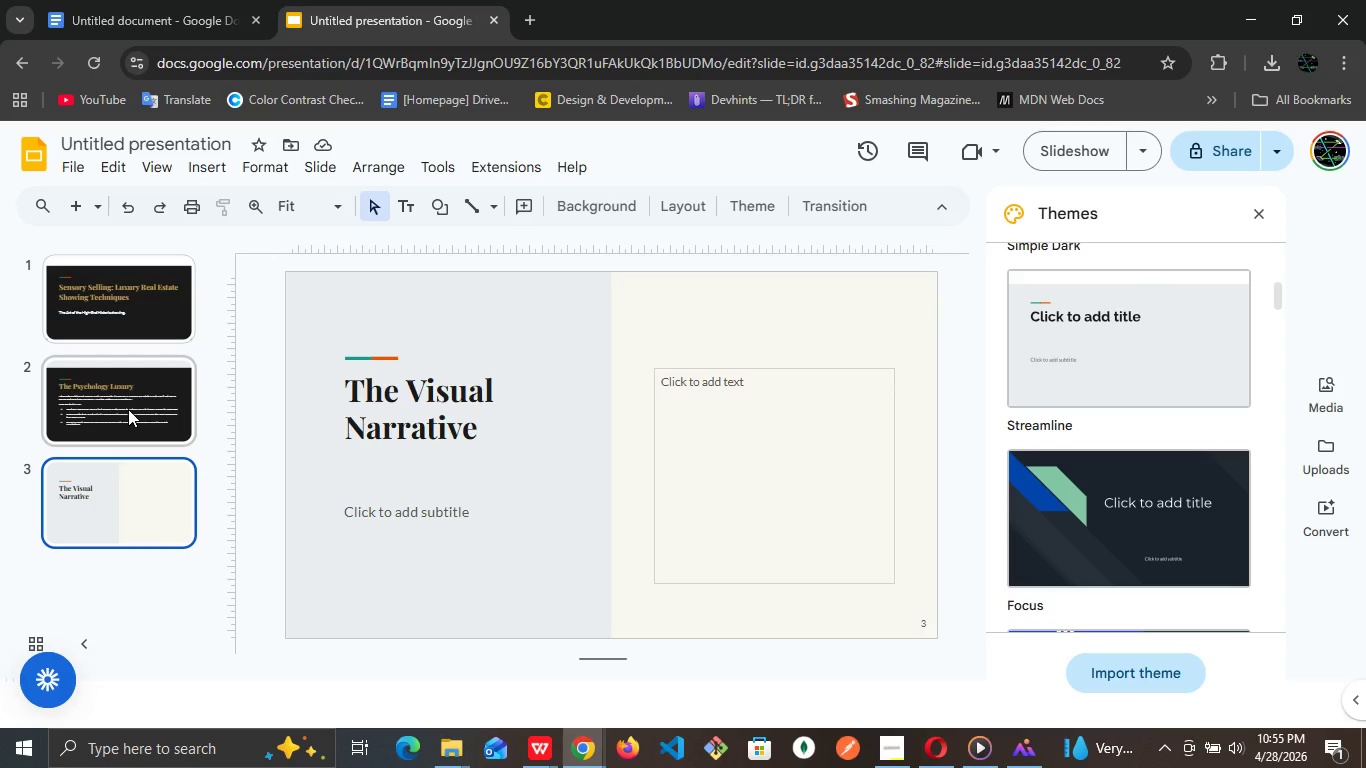 
left_click([128, 409])
 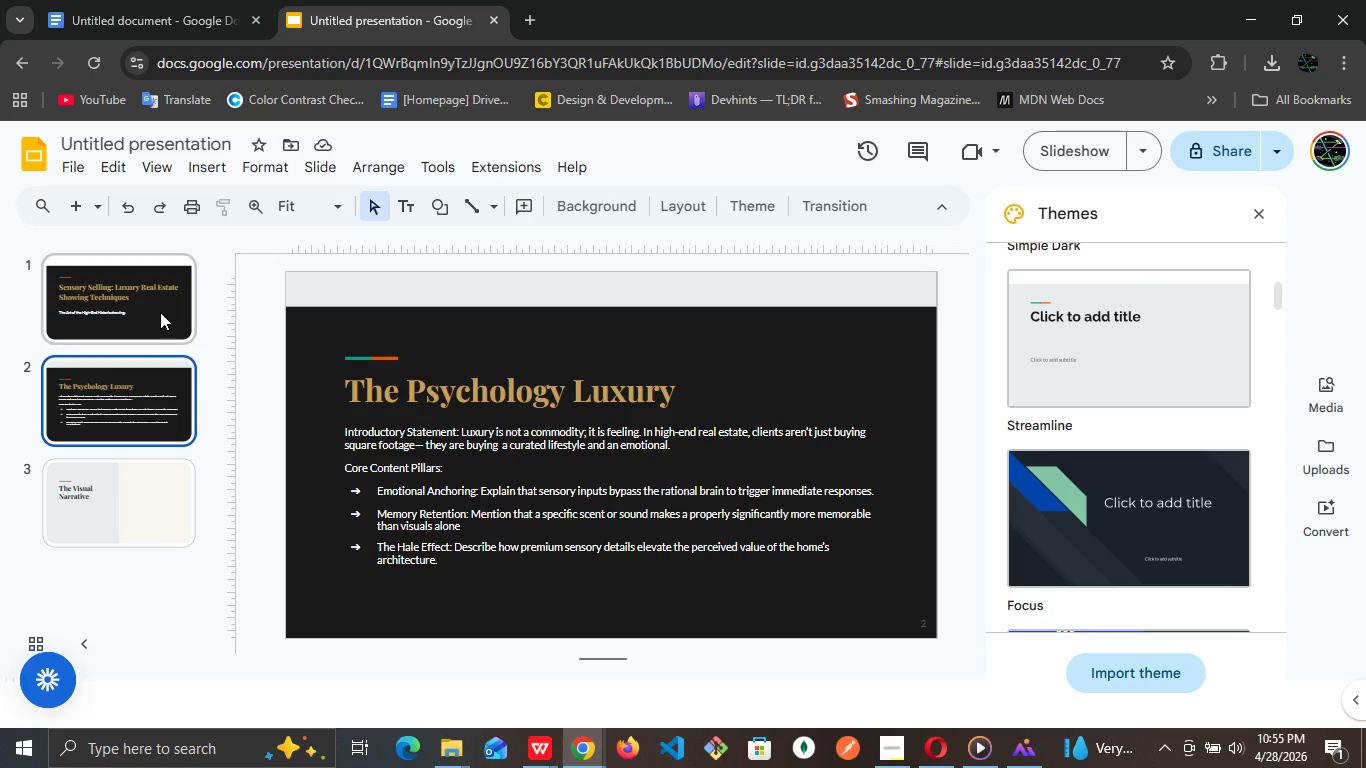 
wait(6.05)
 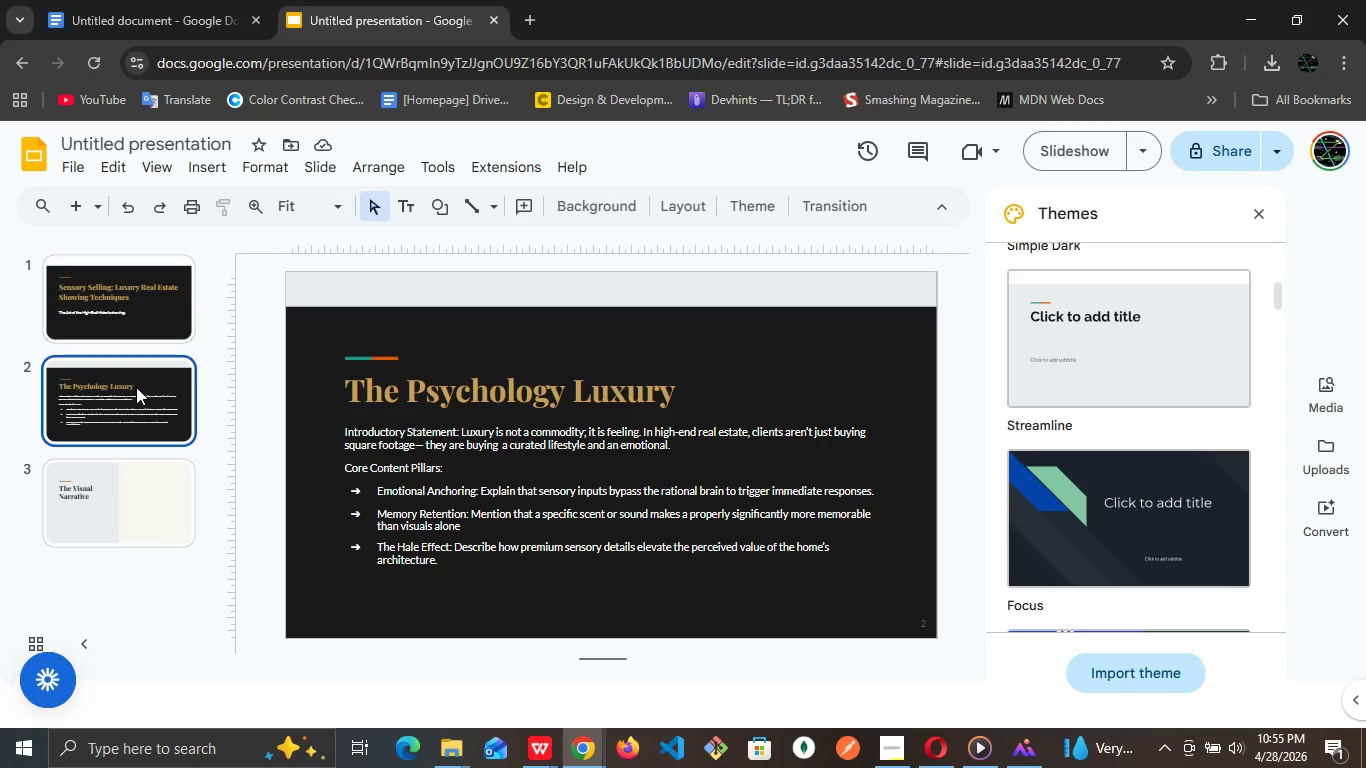 
double_click([560, 454])
 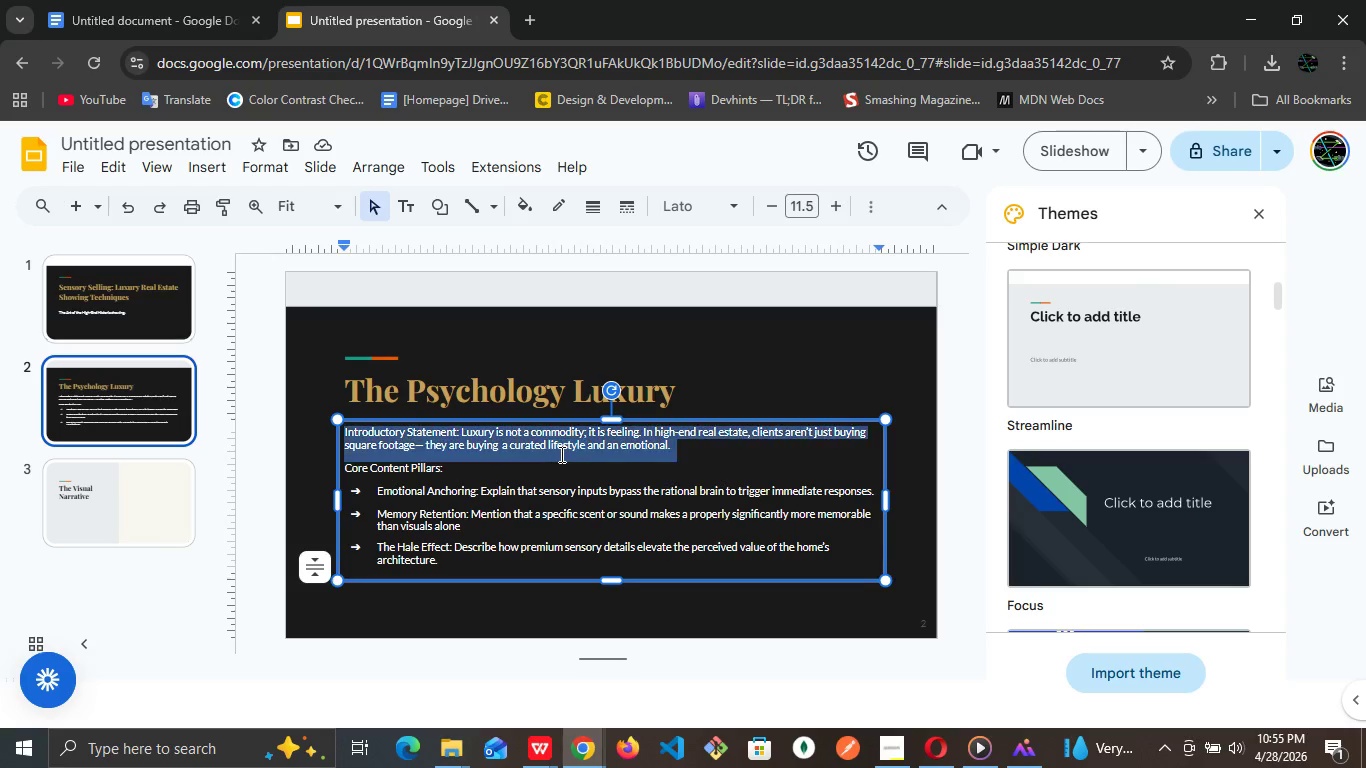 
triple_click([560, 454])
 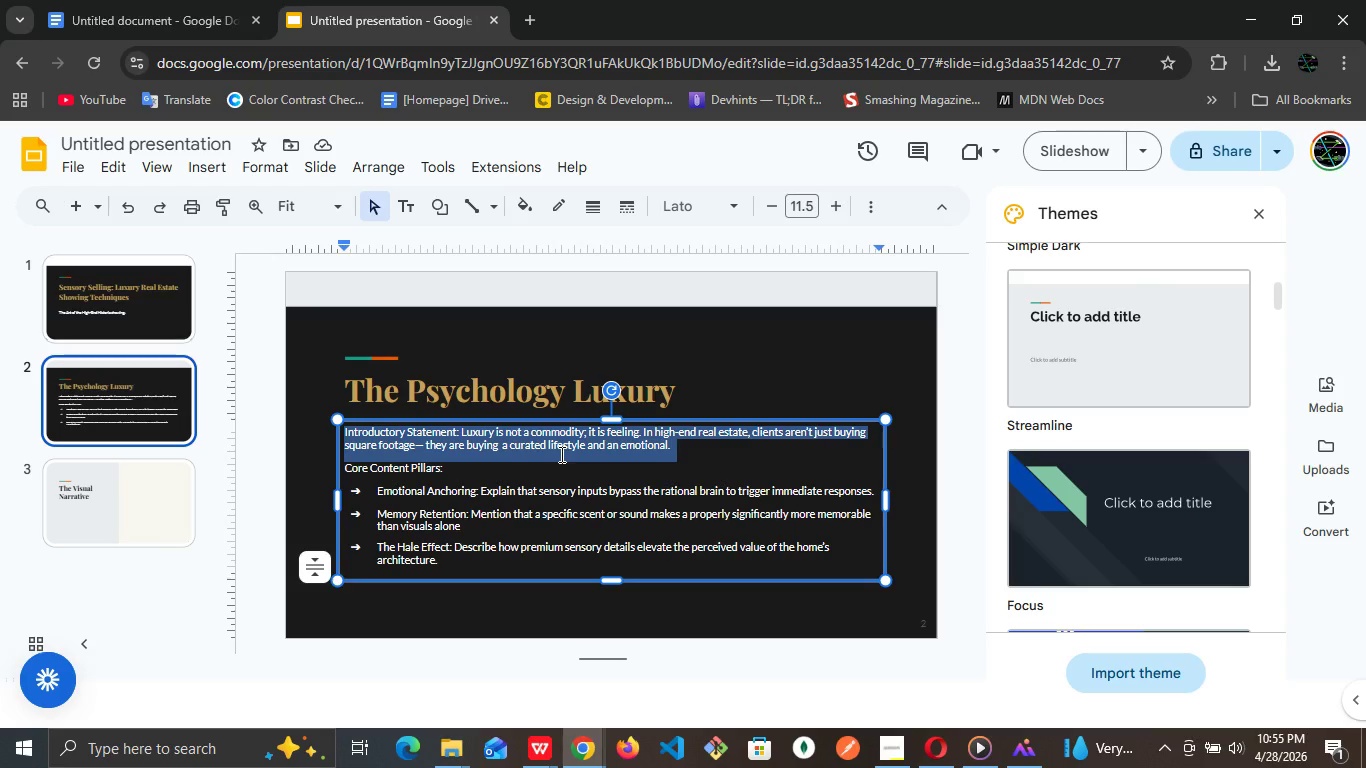 
key(Control+A)
 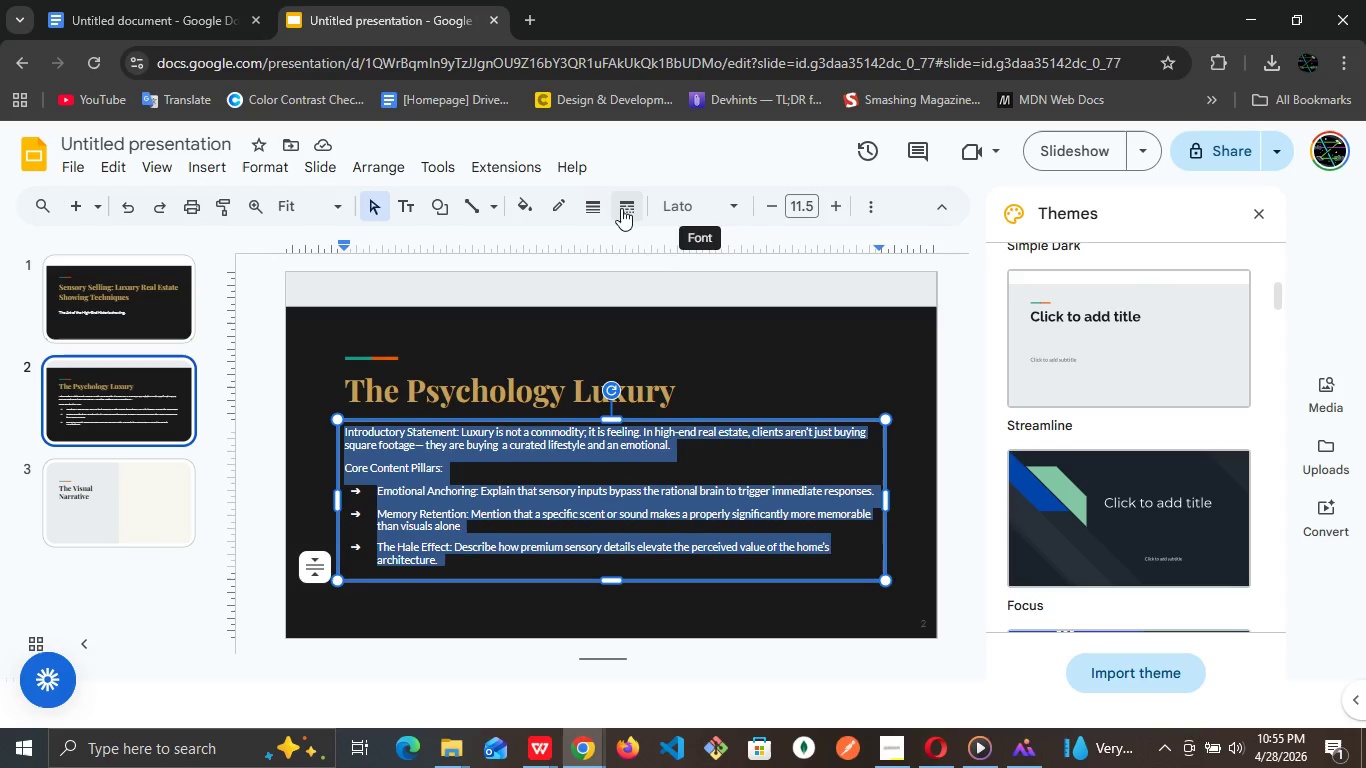 
left_click([875, 215])
 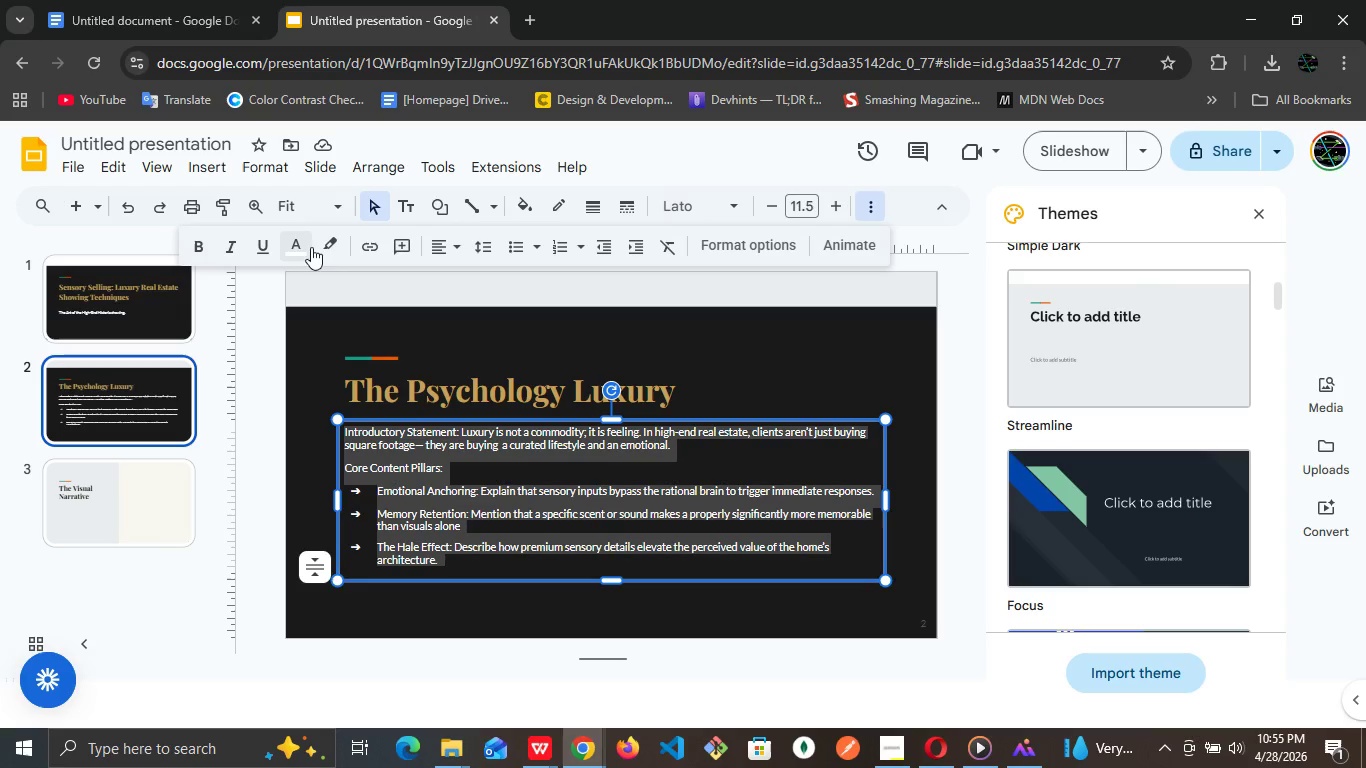 
mouse_move([280, 252])
 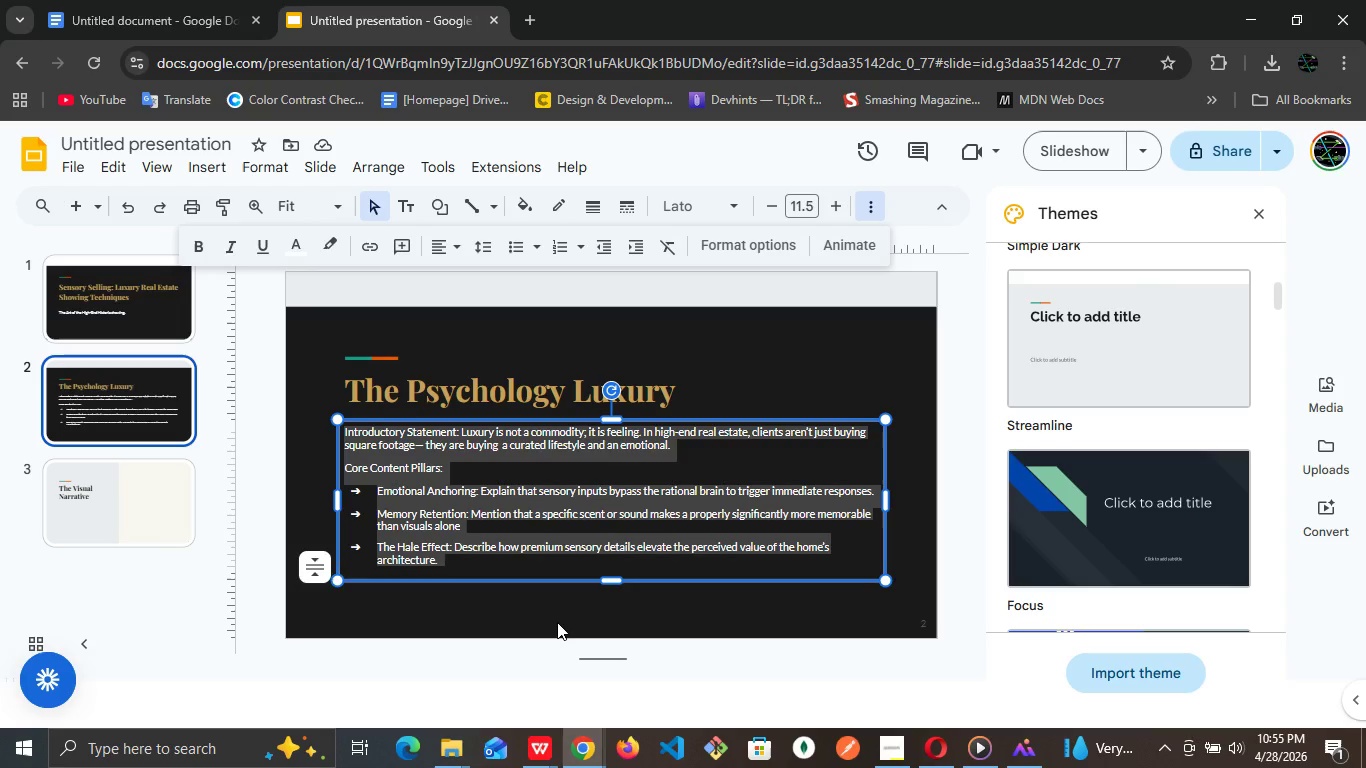 
left_click([556, 622])
 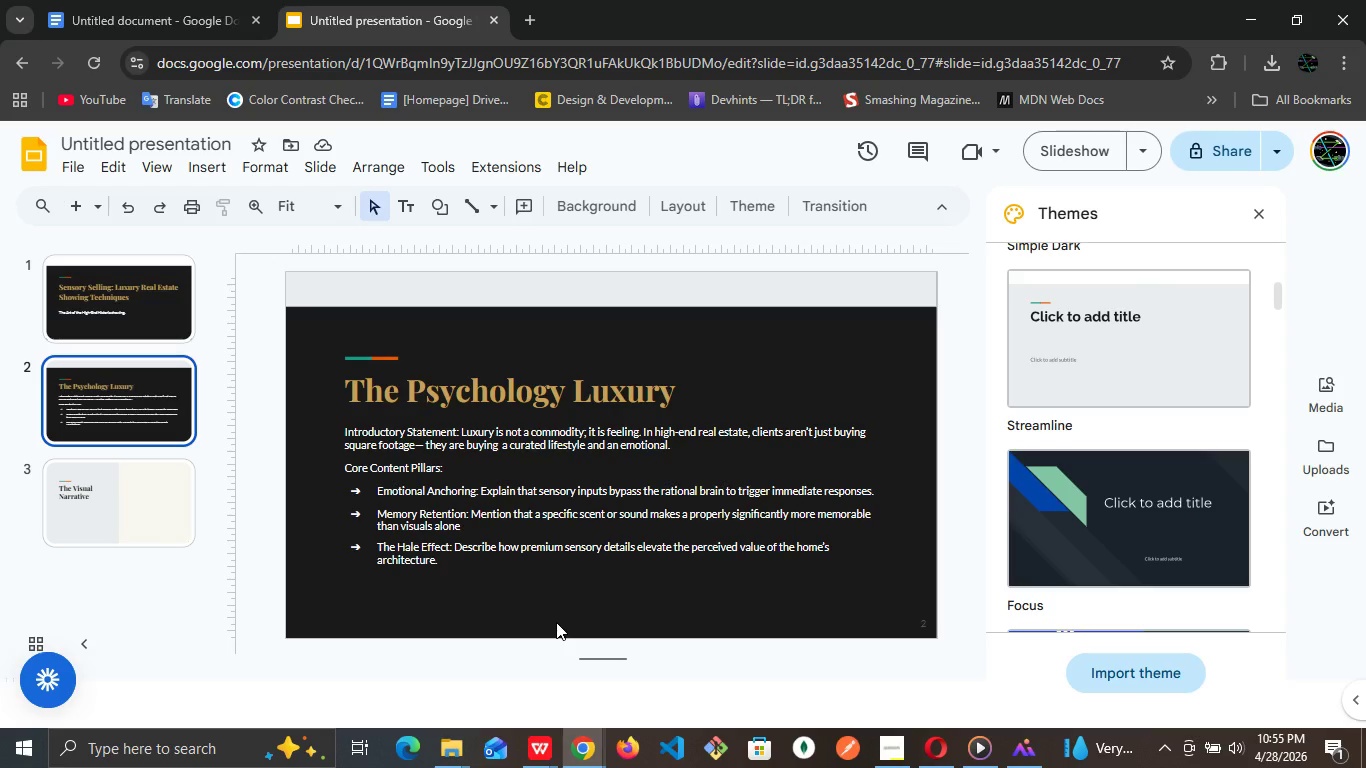 
wait(10.95)
 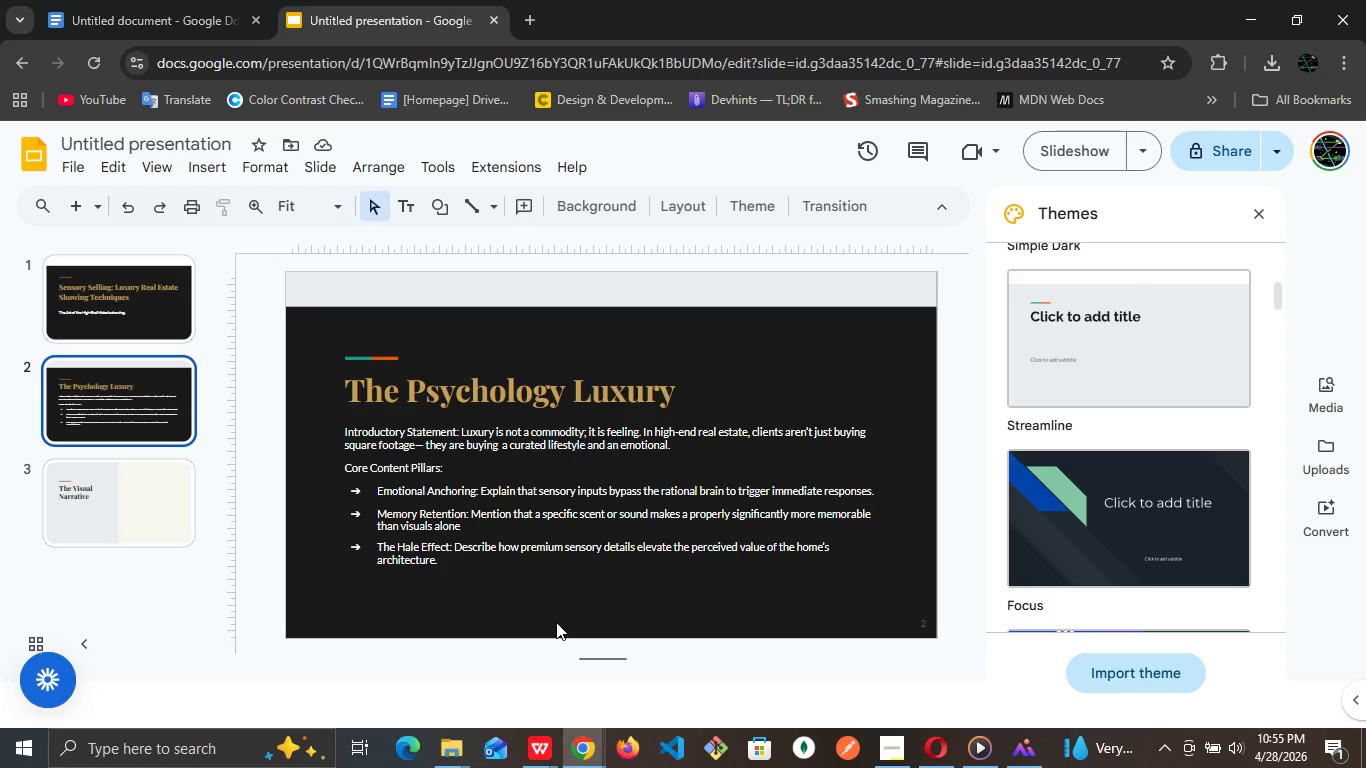 
left_click([609, 592])
 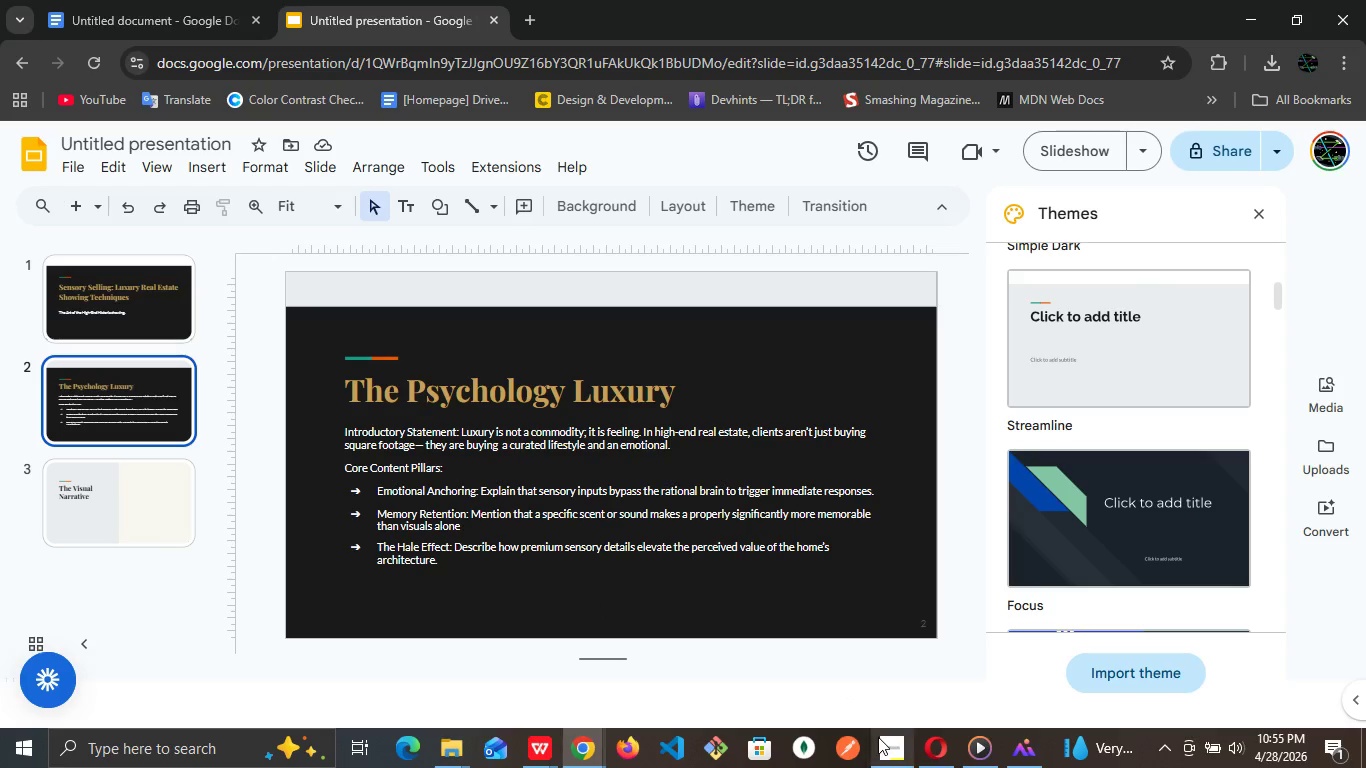 
left_click([878, 737])